 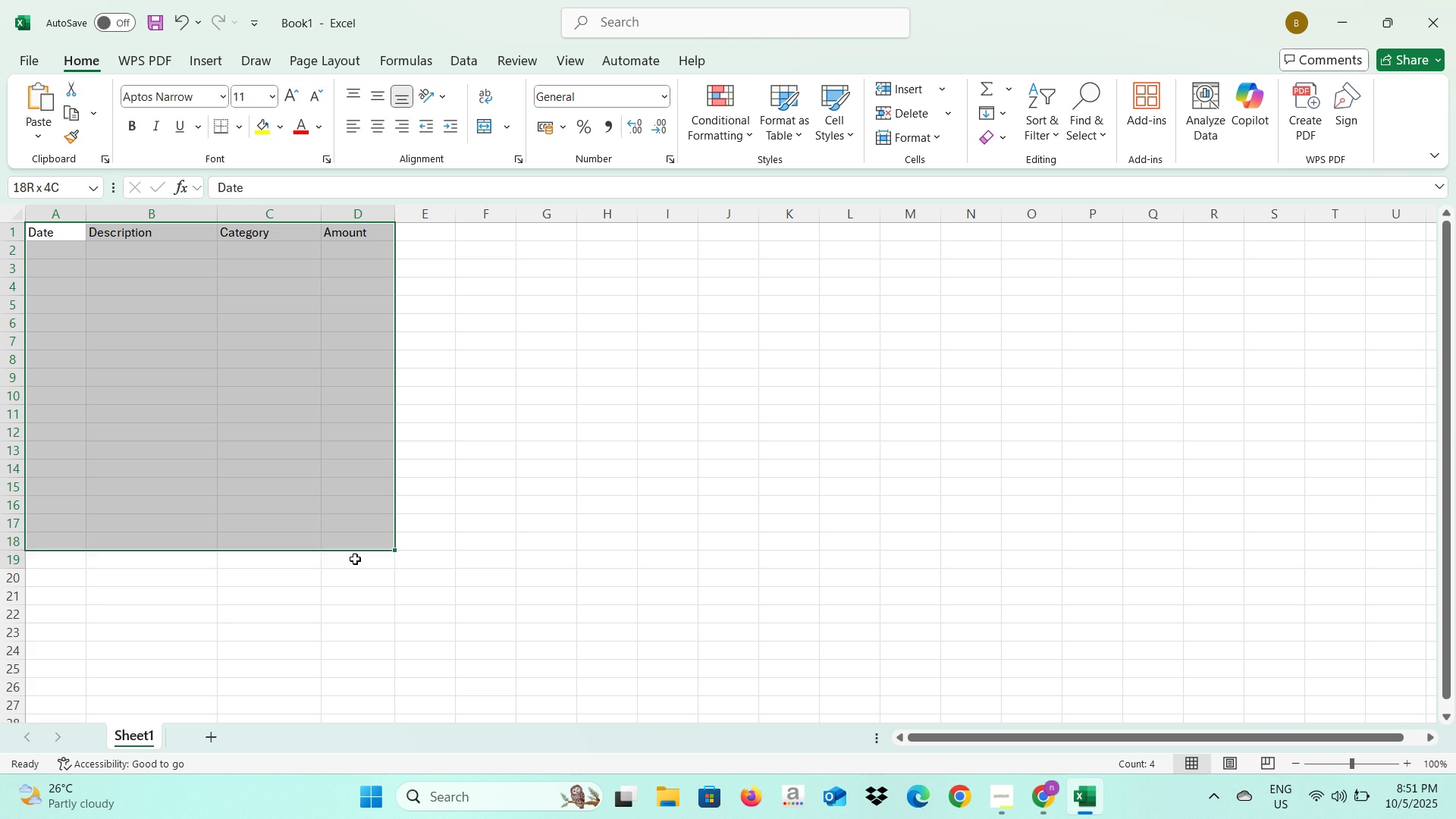 
scroll: coordinate [353, 589], scroll_direction: down, amount: 13.0
 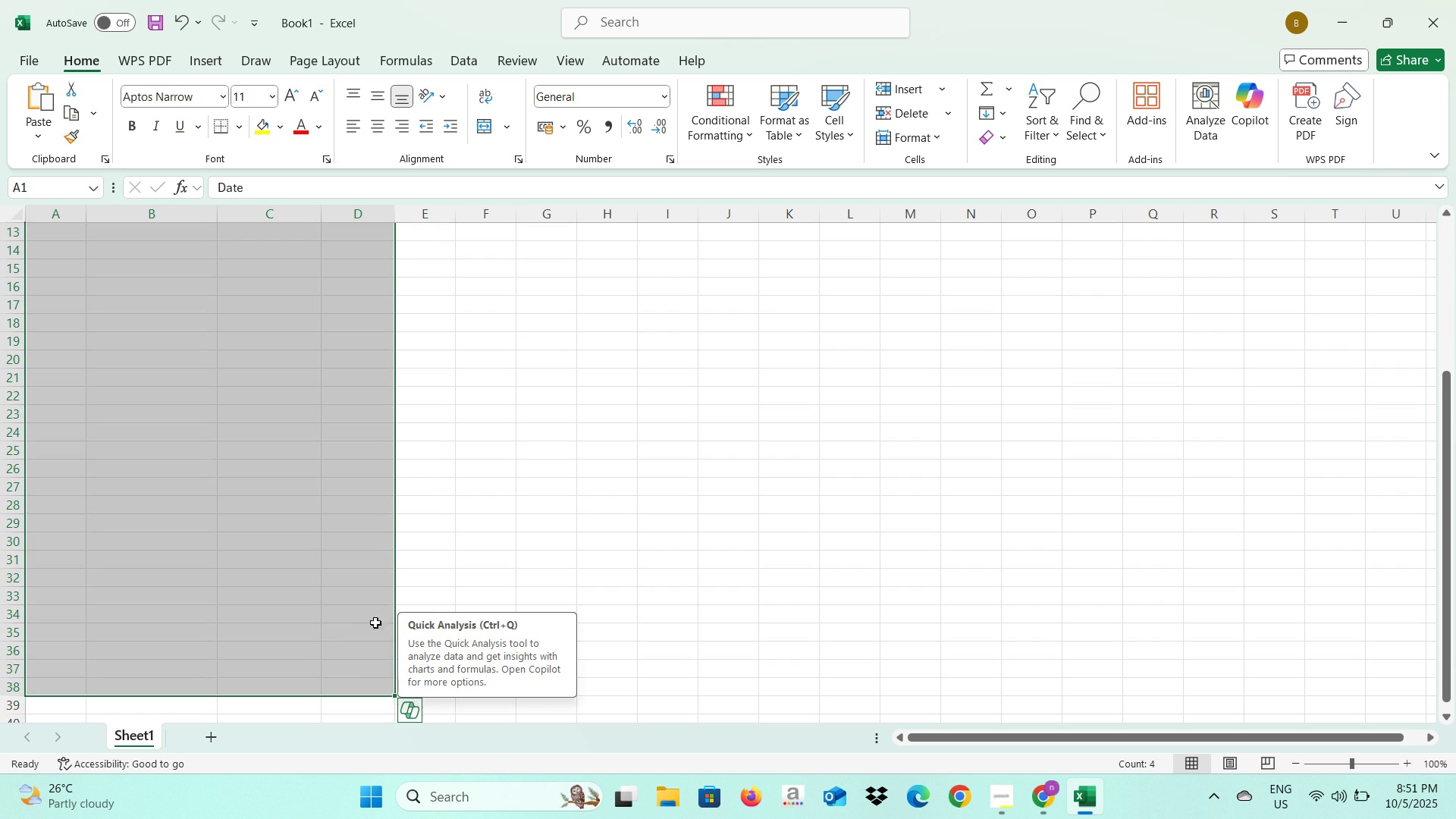 
left_click([383, 123])
 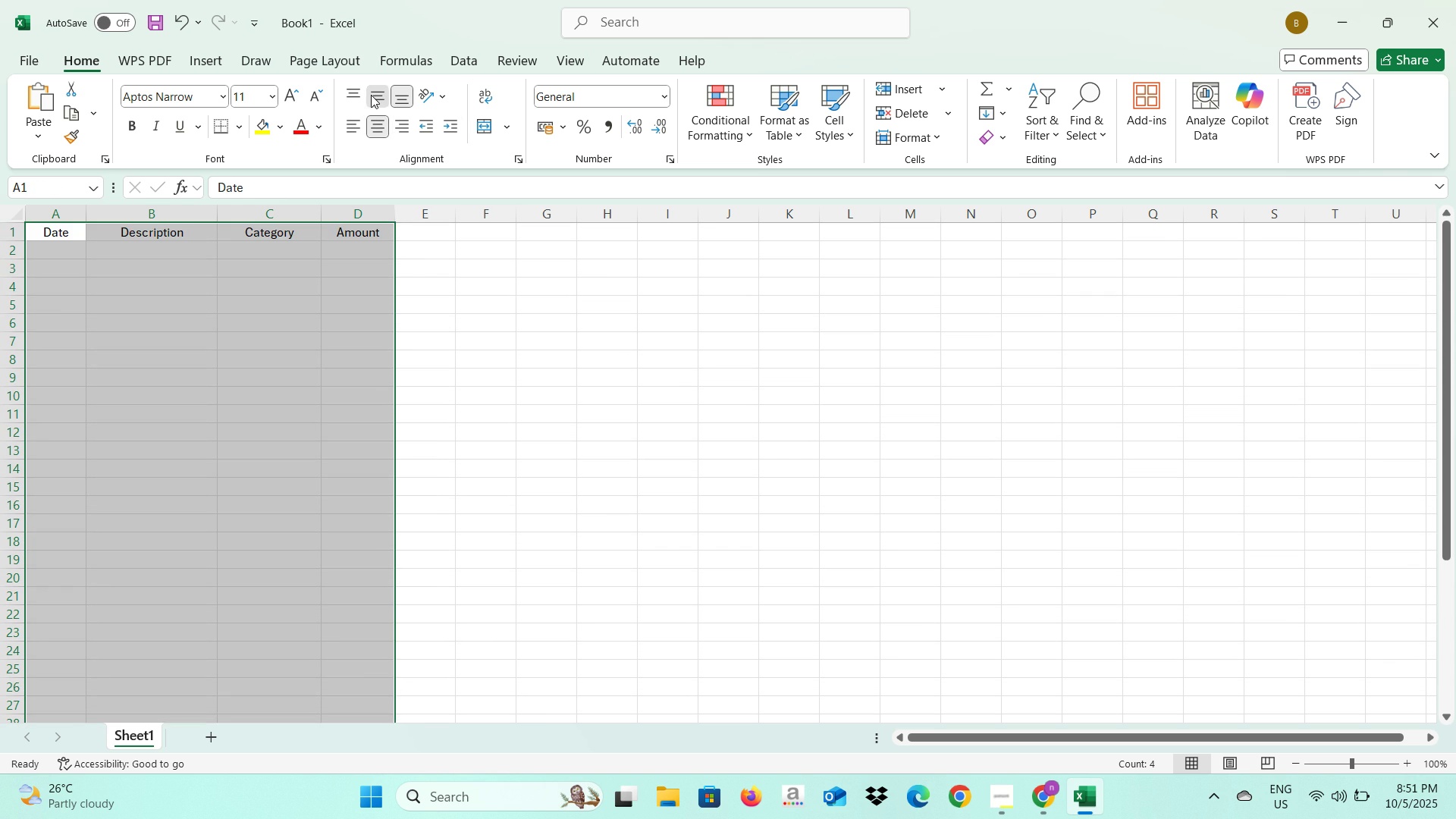 
left_click([371, 95])
 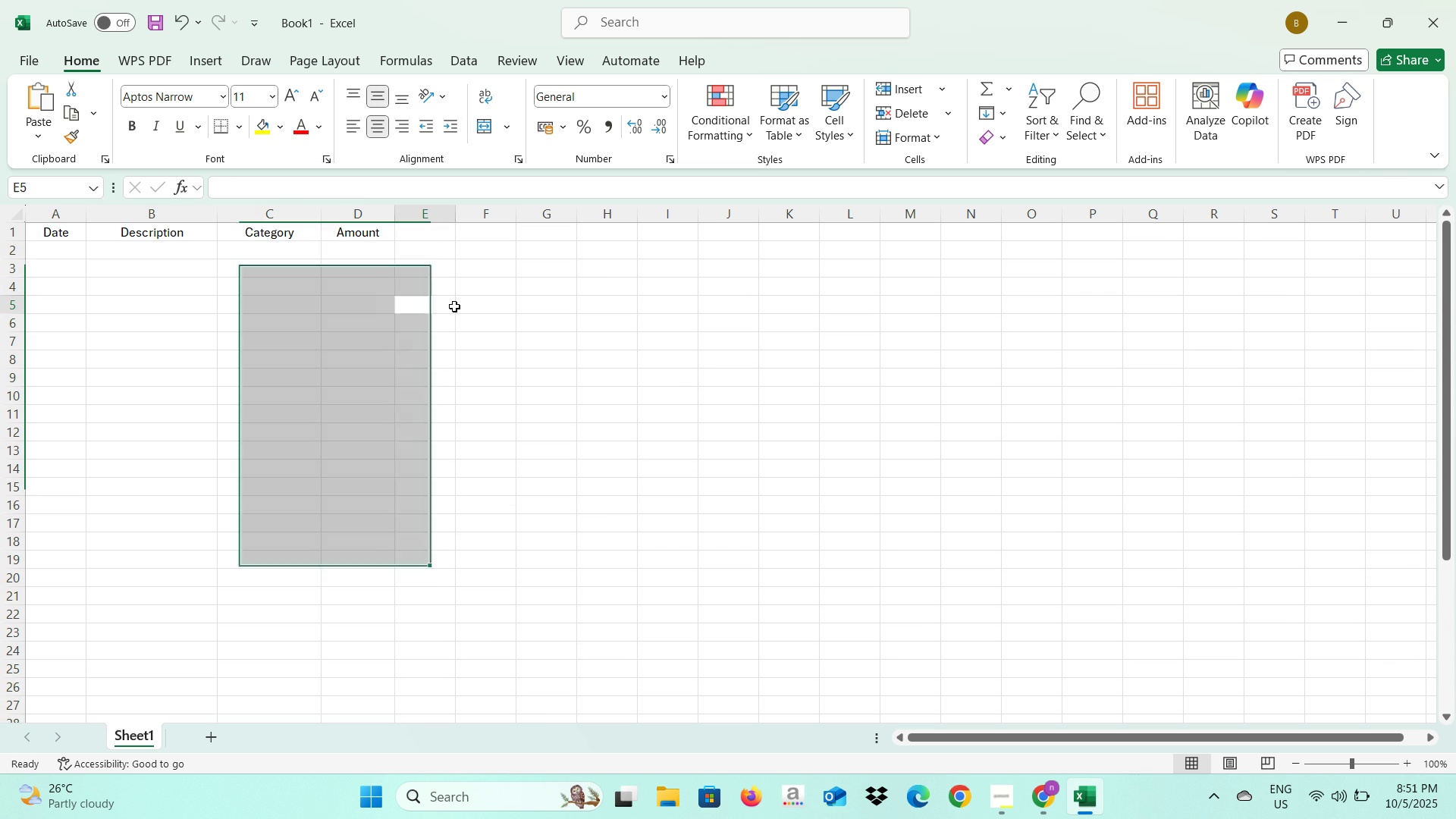 
left_click([454, 306])
 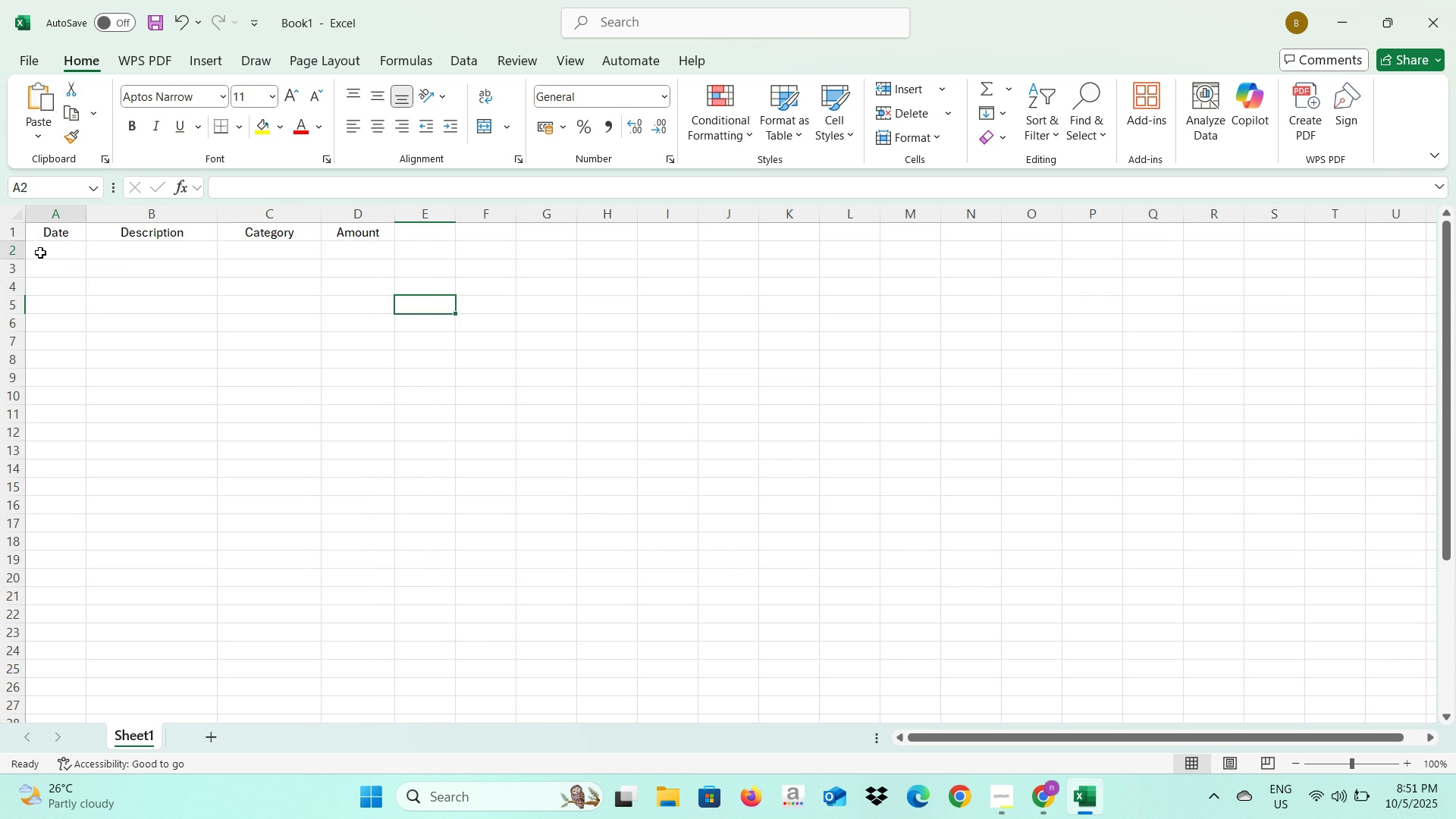 
left_click([40, 253])
 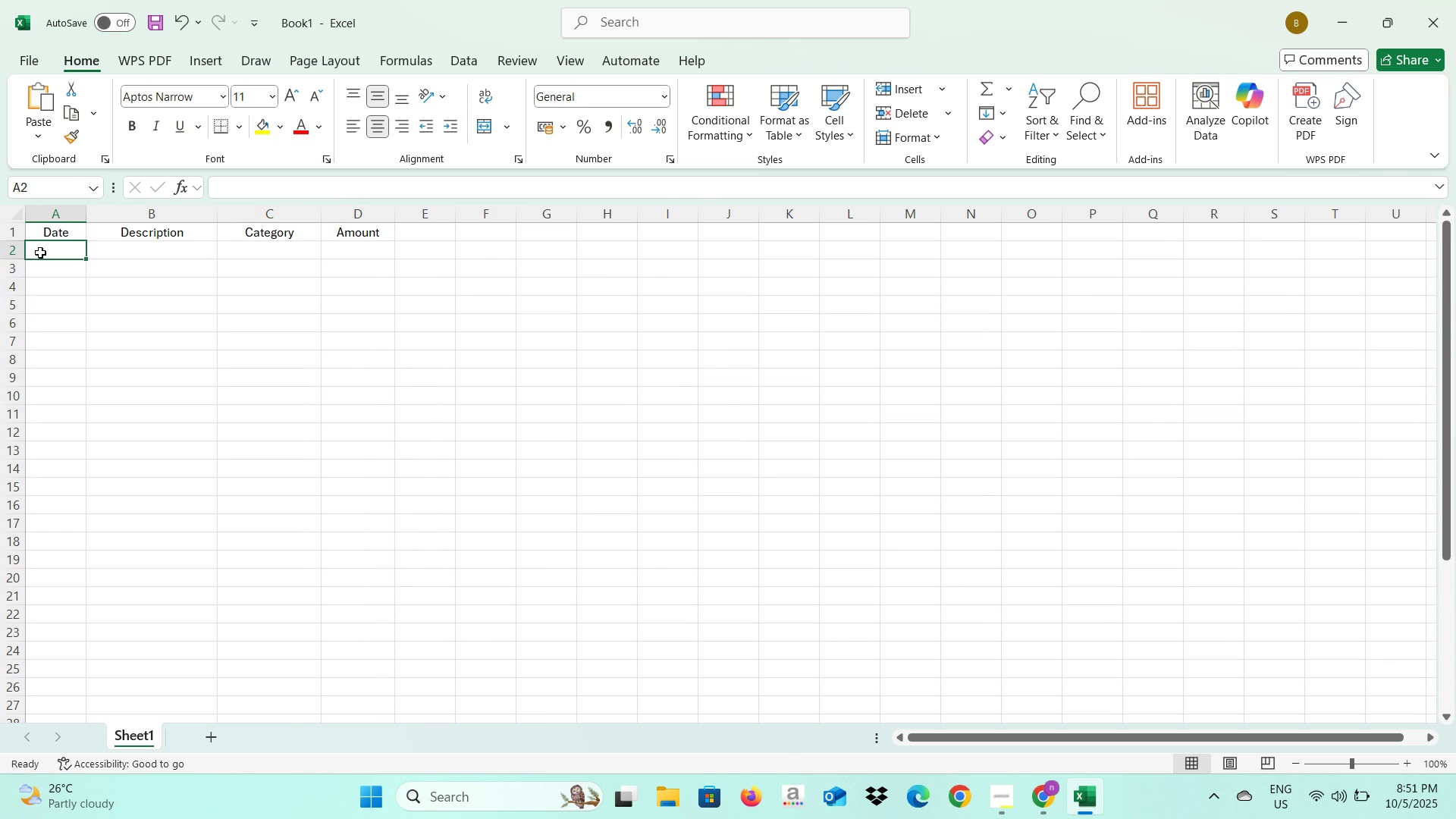 
key(Alt+AltLeft)
 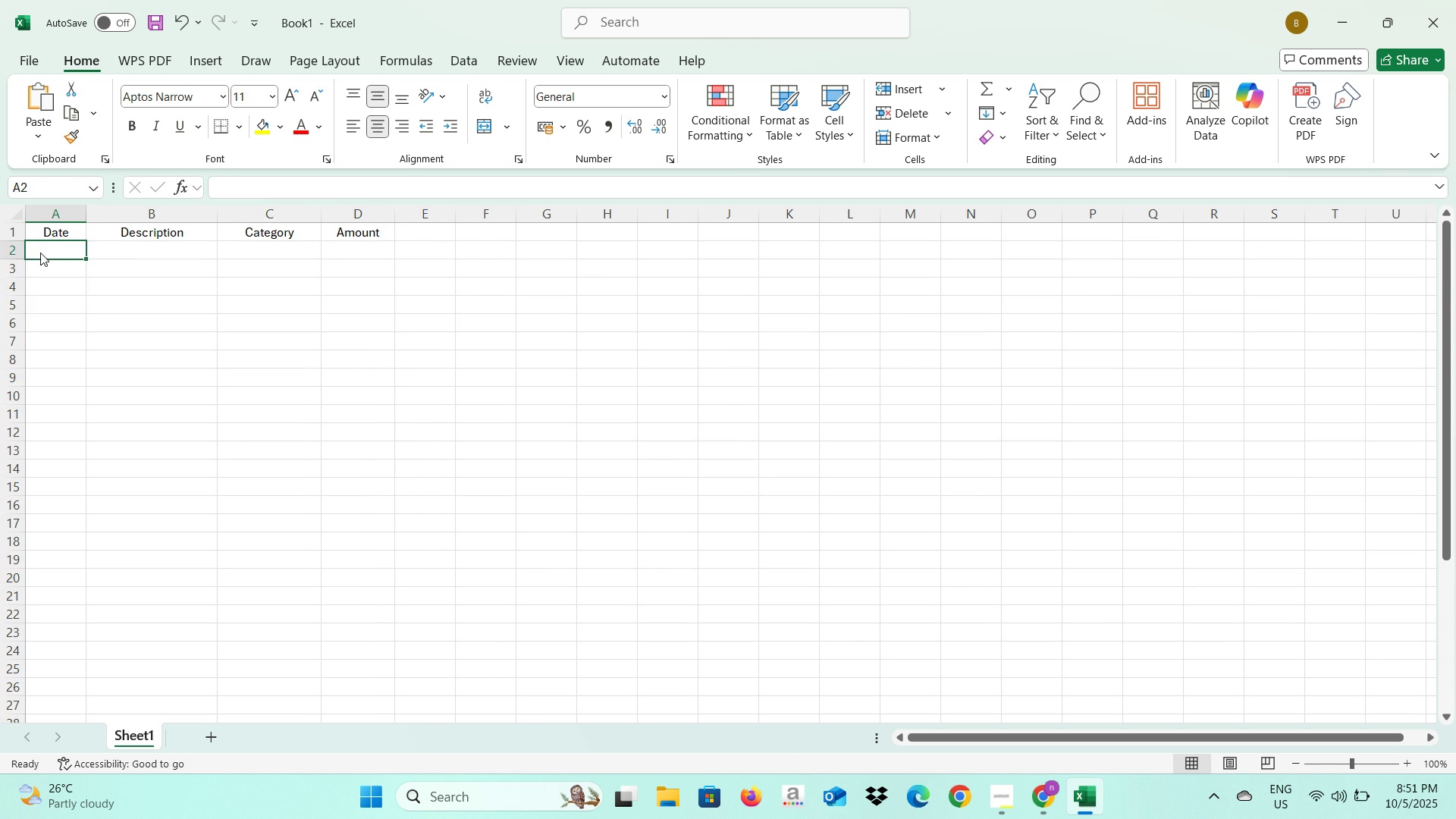 
key(Alt+Tab)